 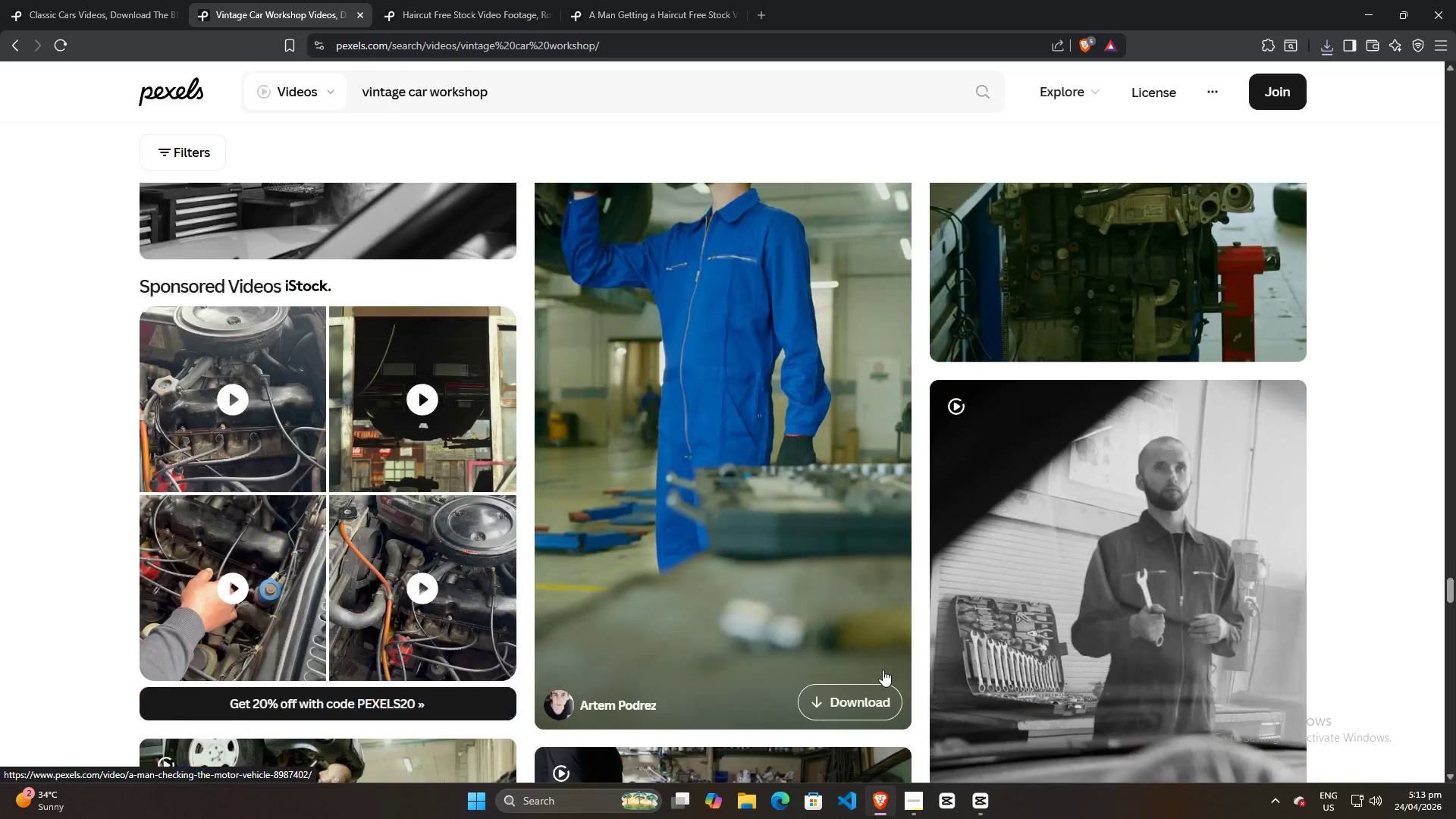 
scroll: coordinate [840, 533], scroll_direction: down, amount: 31.0
 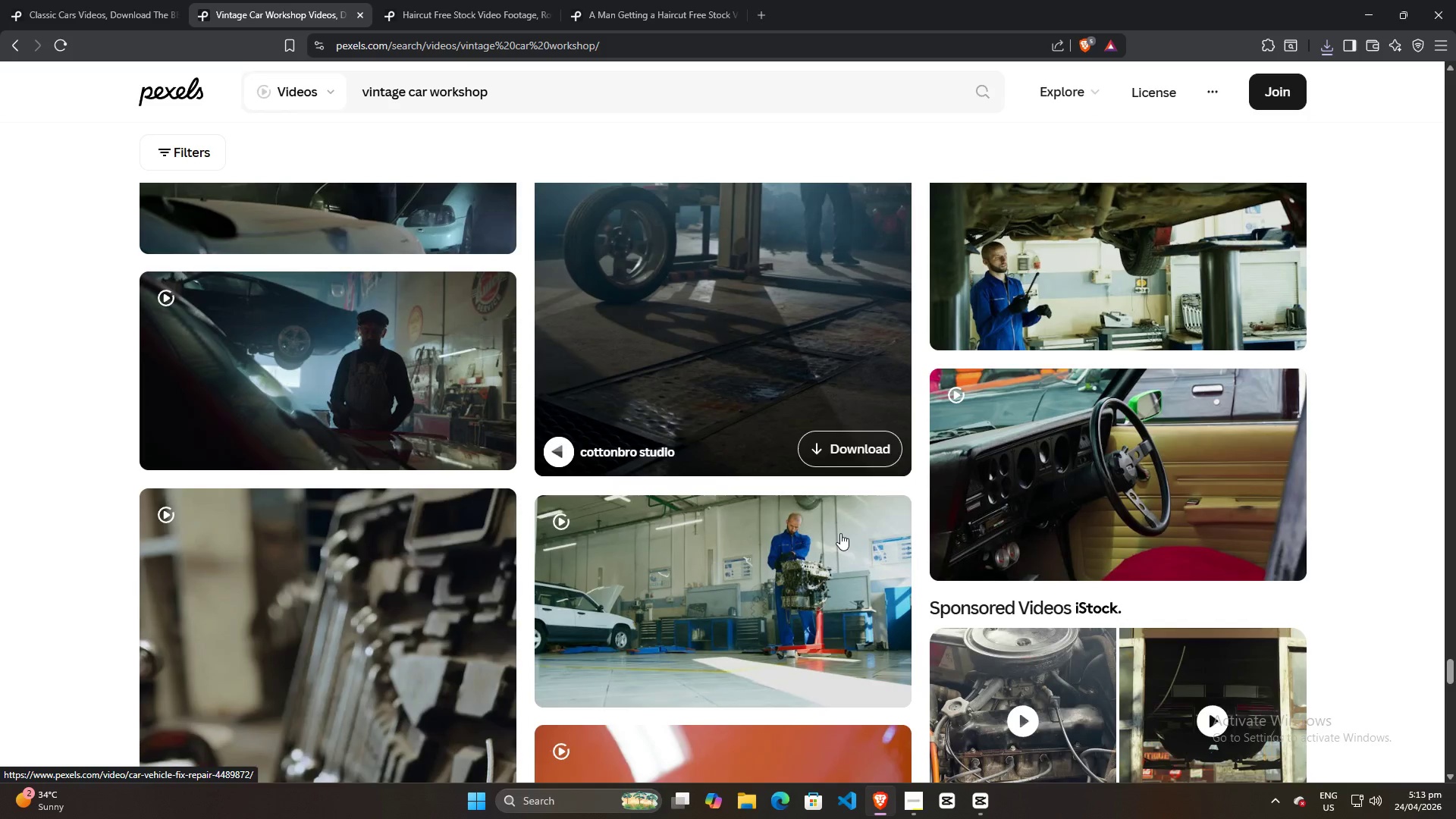 
mouse_move([824, 522])
 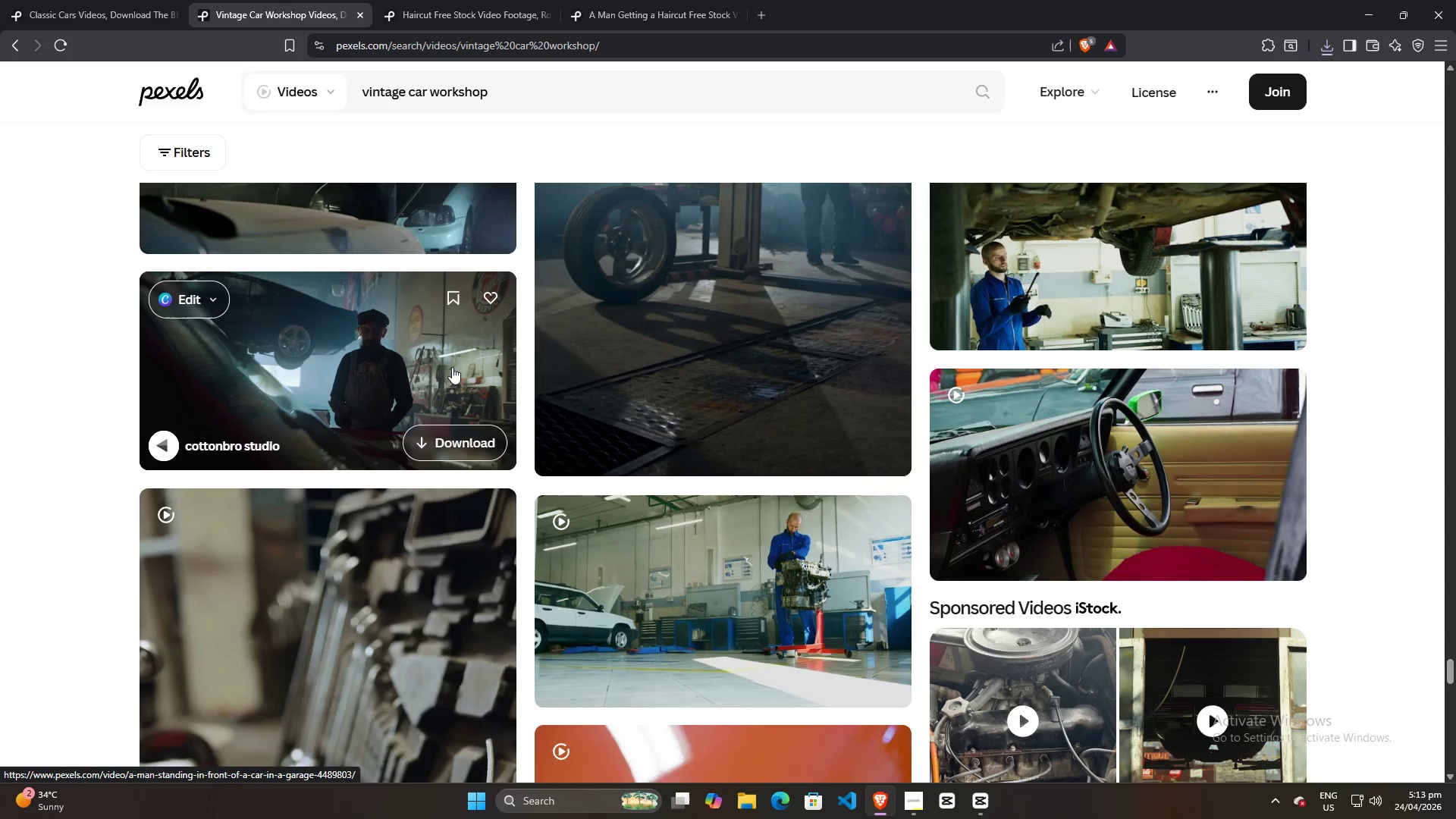 
scroll: coordinate [466, 453], scroll_direction: down, amount: 18.0
 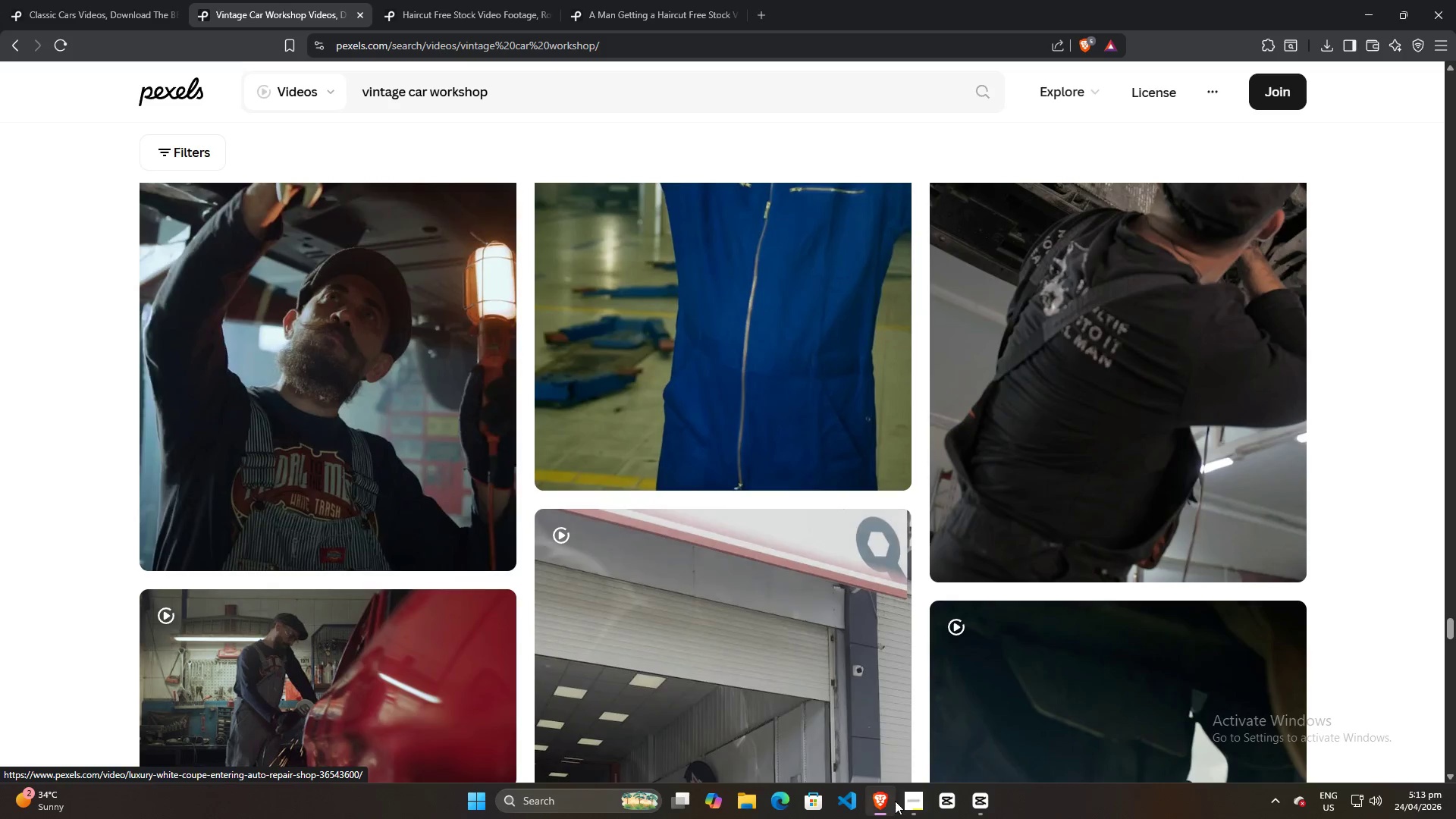 
left_click([908, 804])
 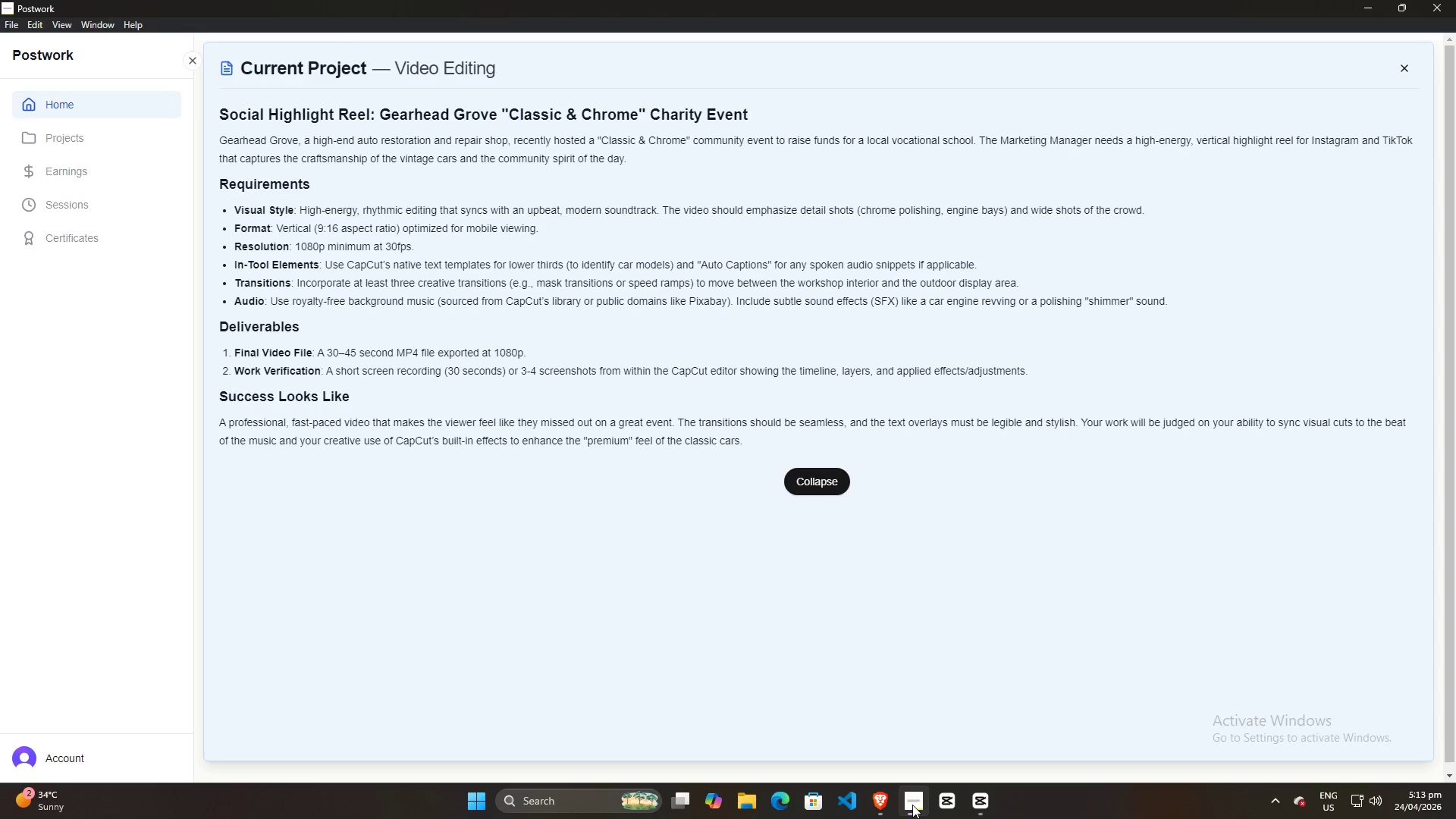 
wait(5.28)
 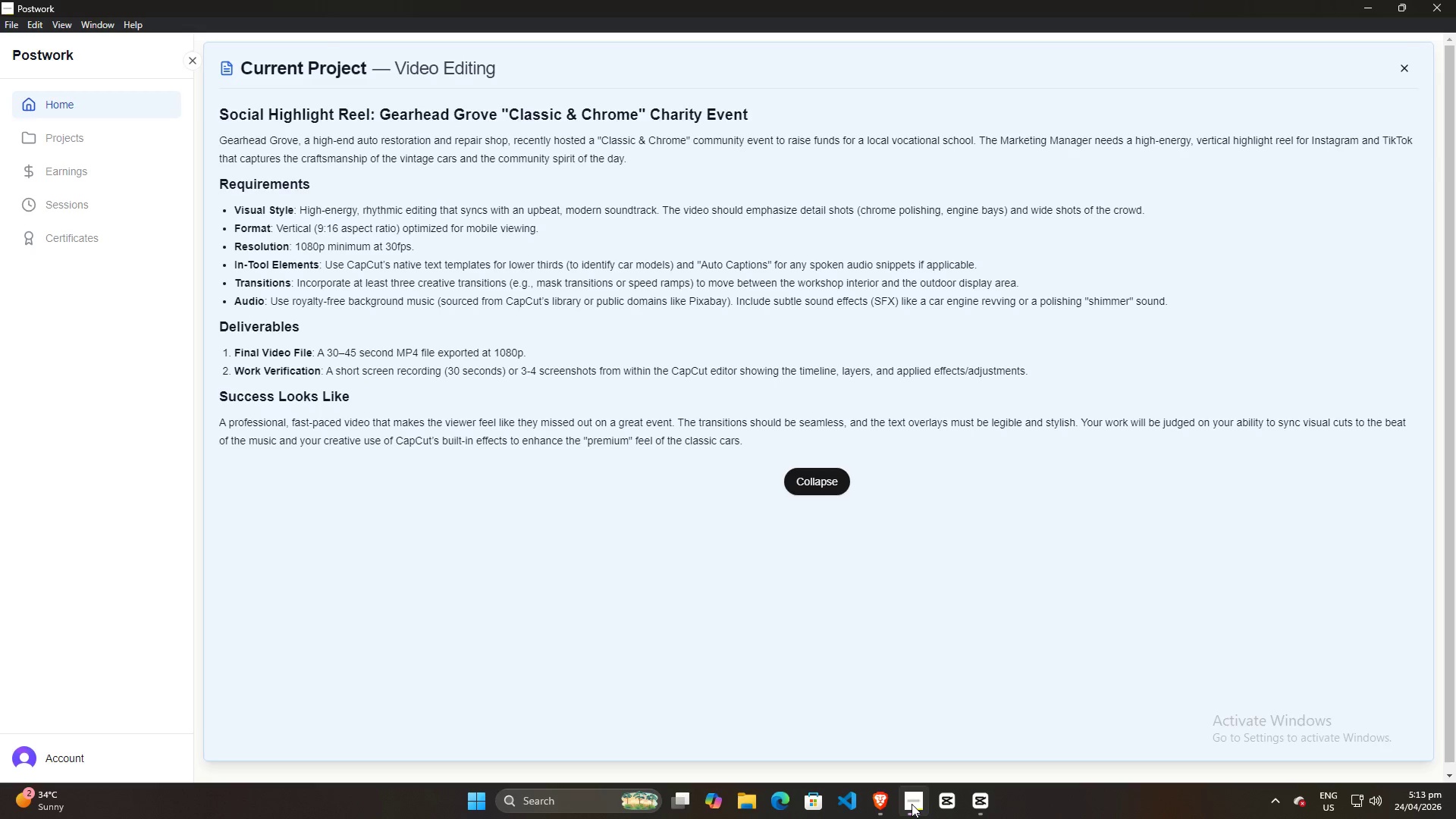 
scroll: coordinate [779, 563], scroll_direction: down, amount: 37.0
 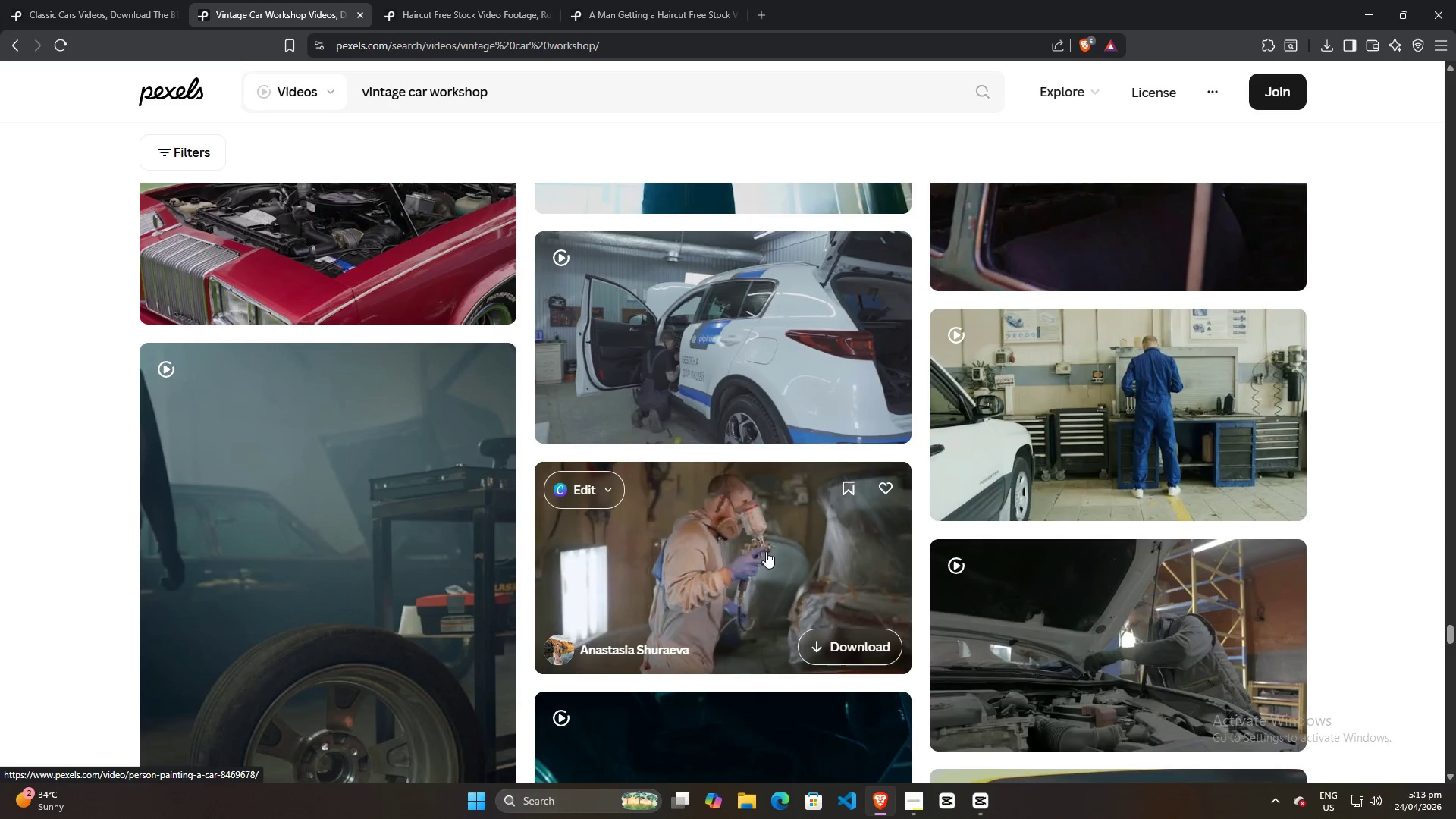 
scroll: coordinate [753, 552], scroll_direction: up, amount: 2.0
 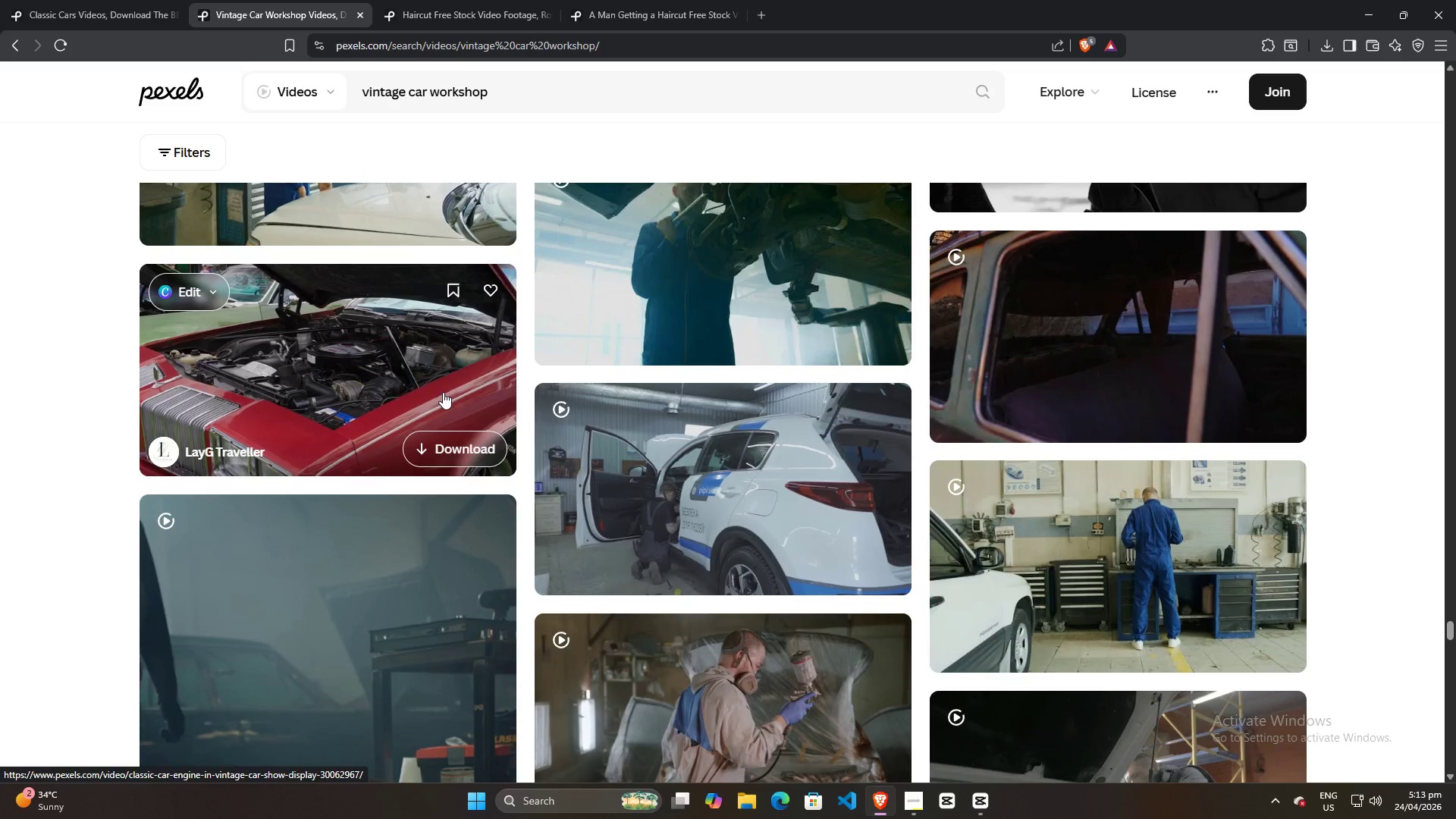 
left_click([446, 444])
 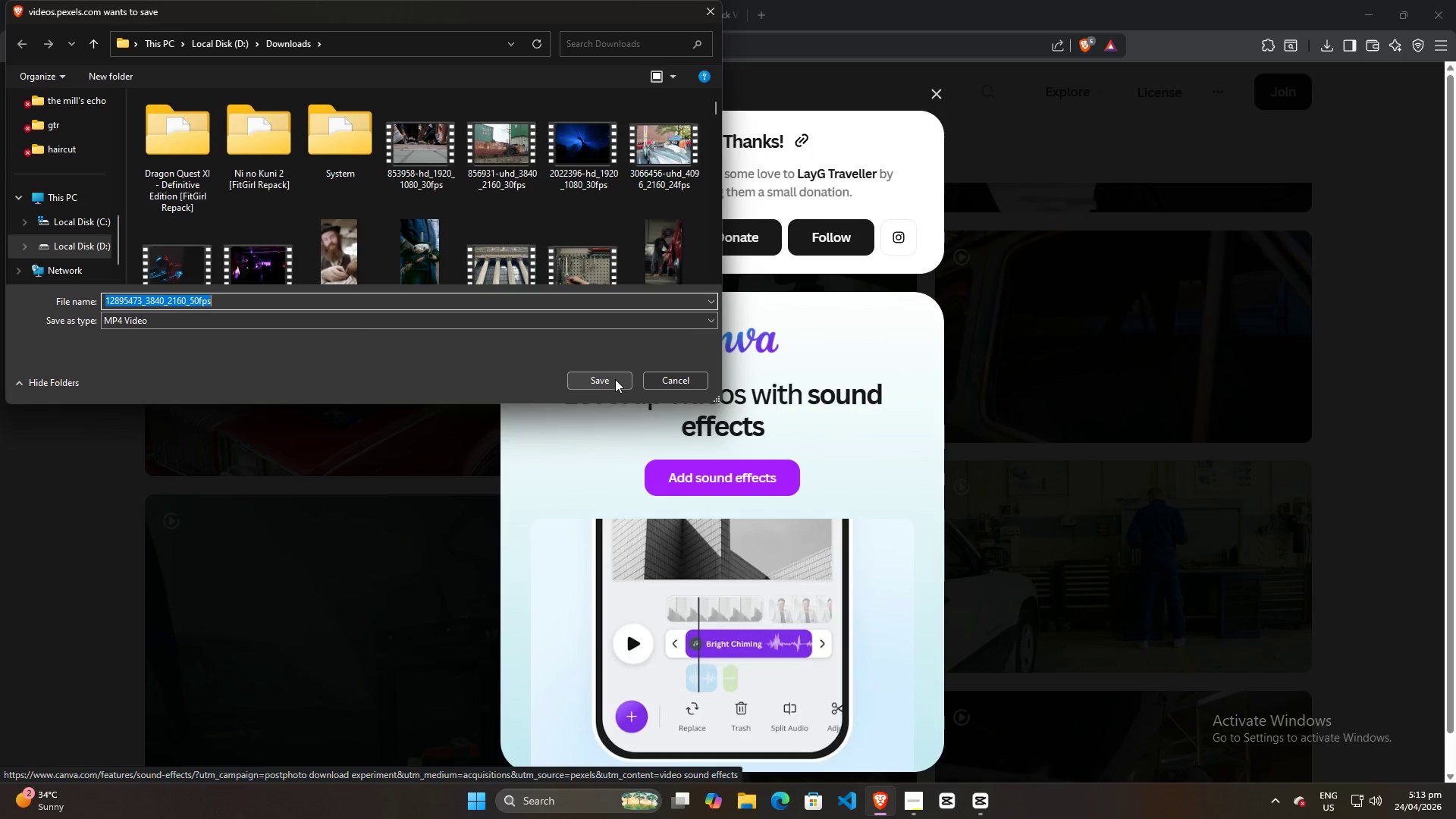 
left_click([620, 378])
 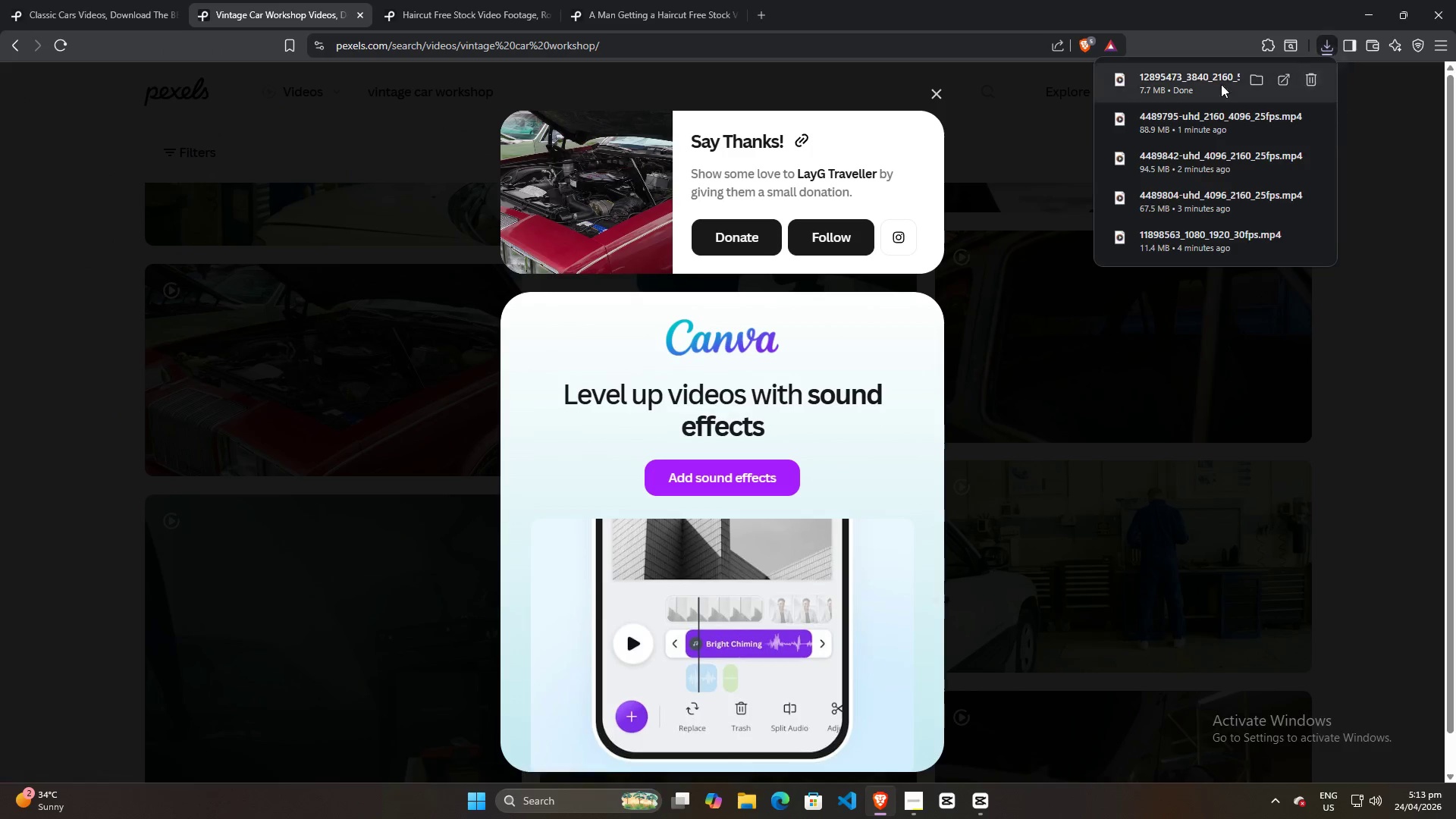 
left_click_drag(start_coordinate=[1202, 81], to_coordinate=[371, 393])
 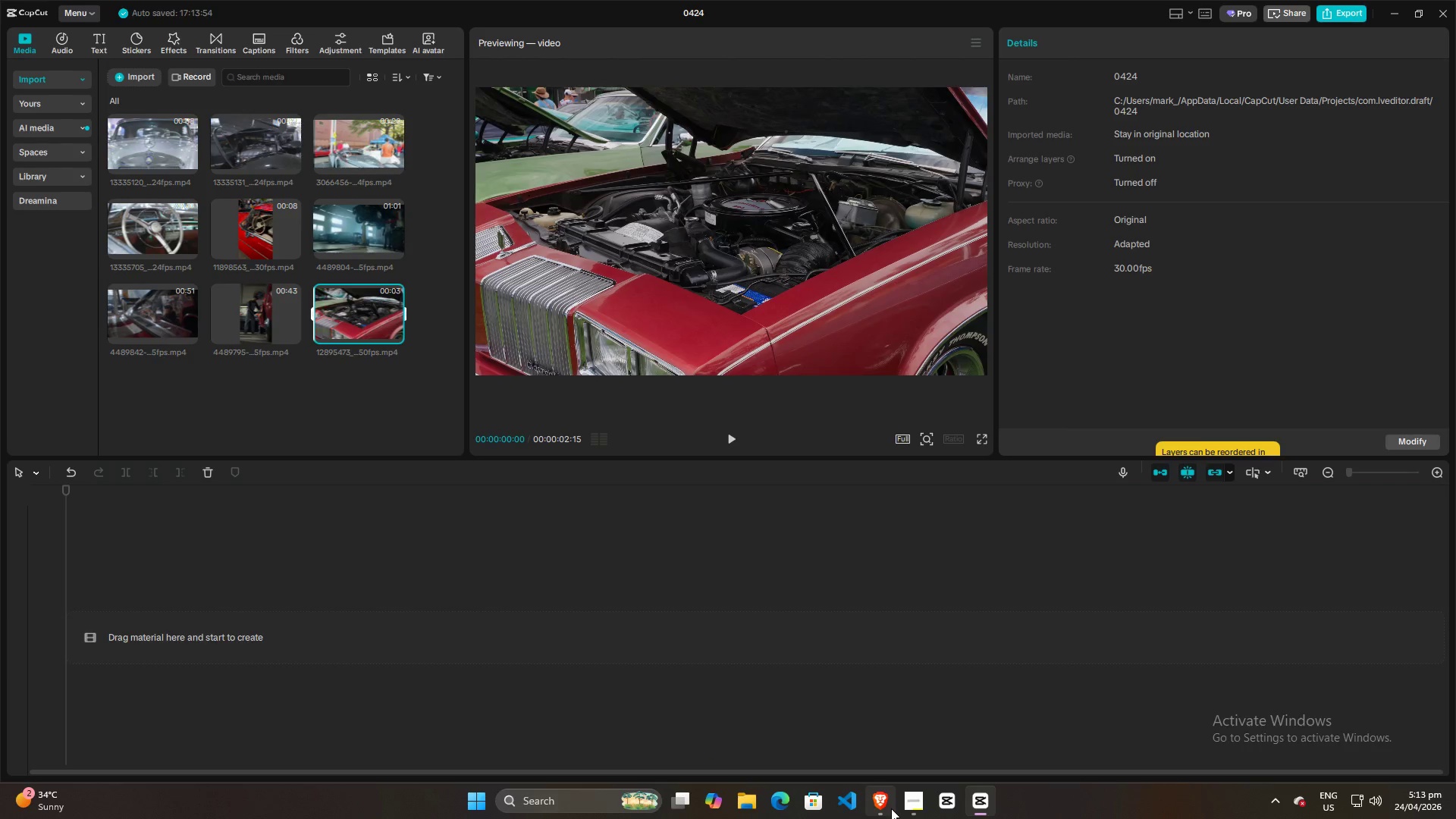 
left_click([883, 805])
 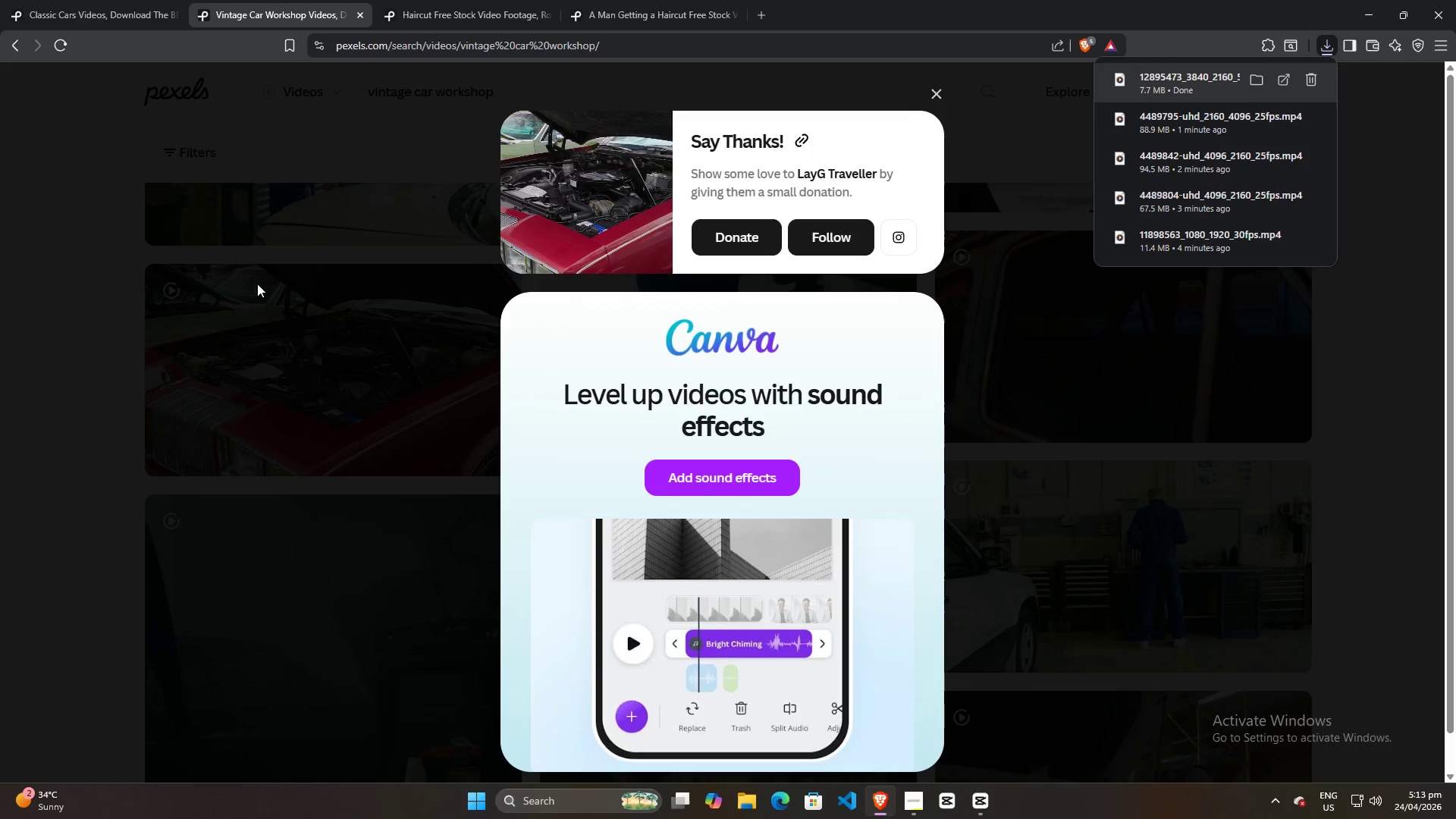 
left_click([48, 310])
 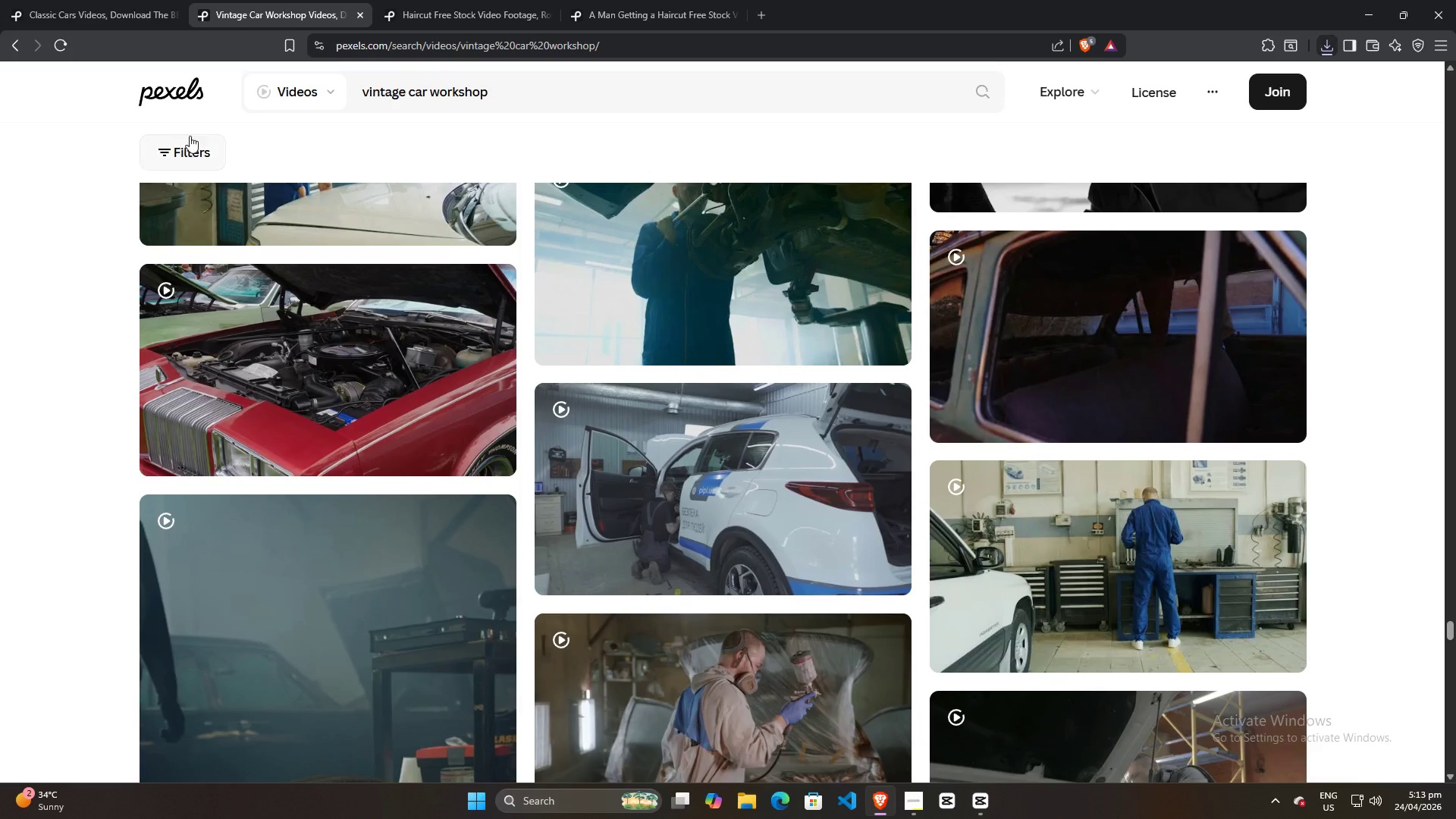 
left_click([187, 152])
 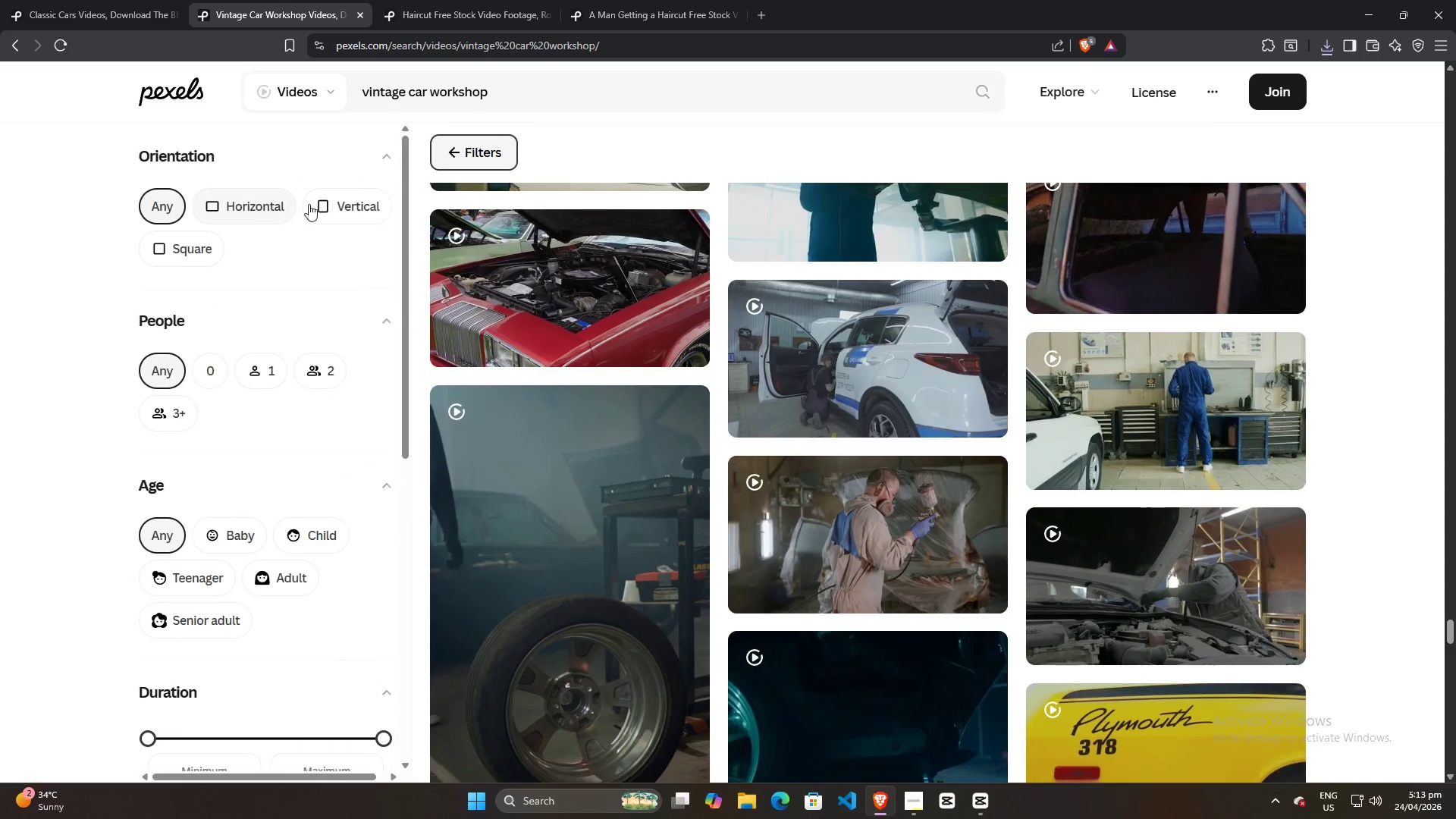 
left_click([326, 202])
 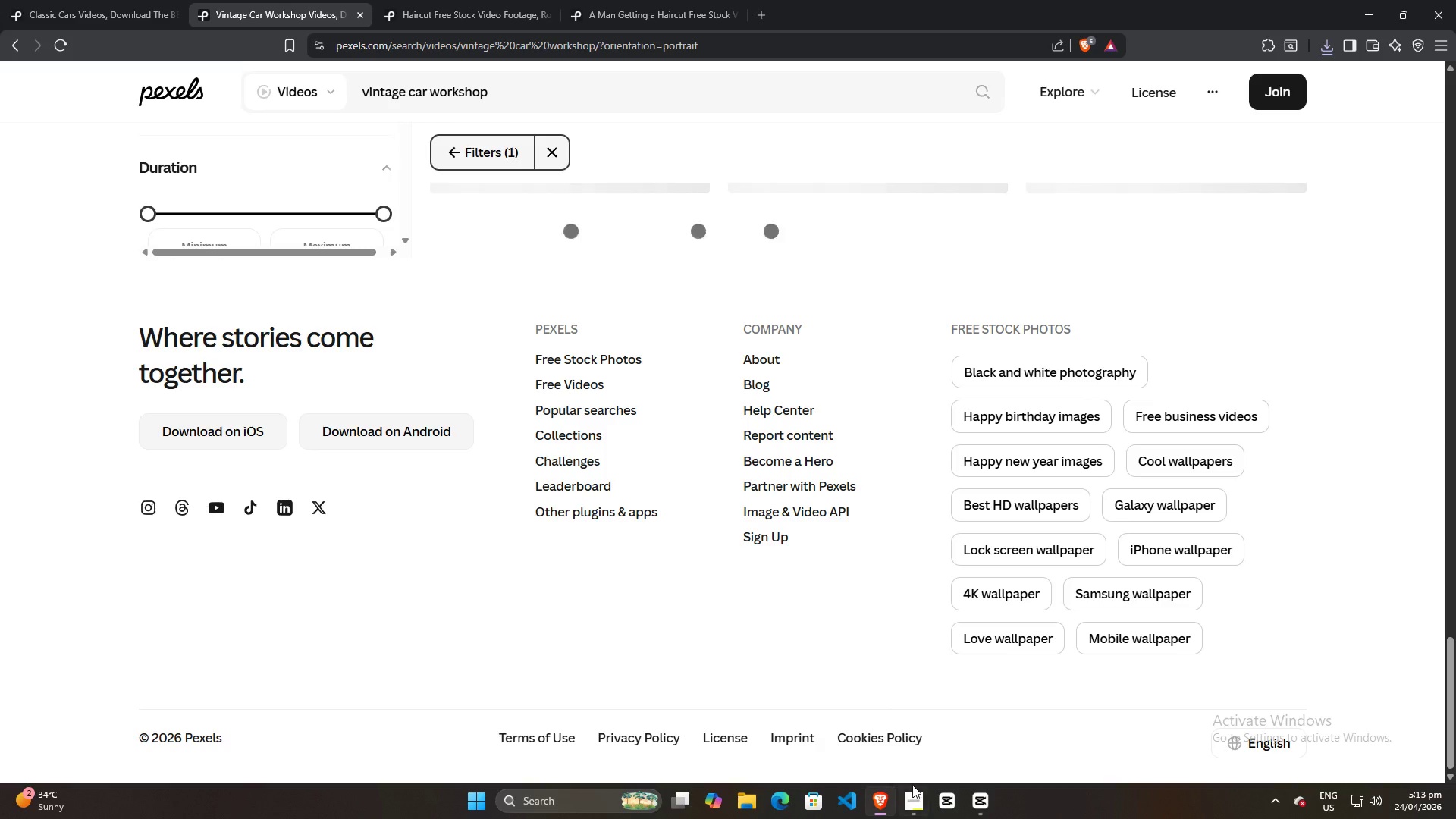 
left_click([915, 799])